 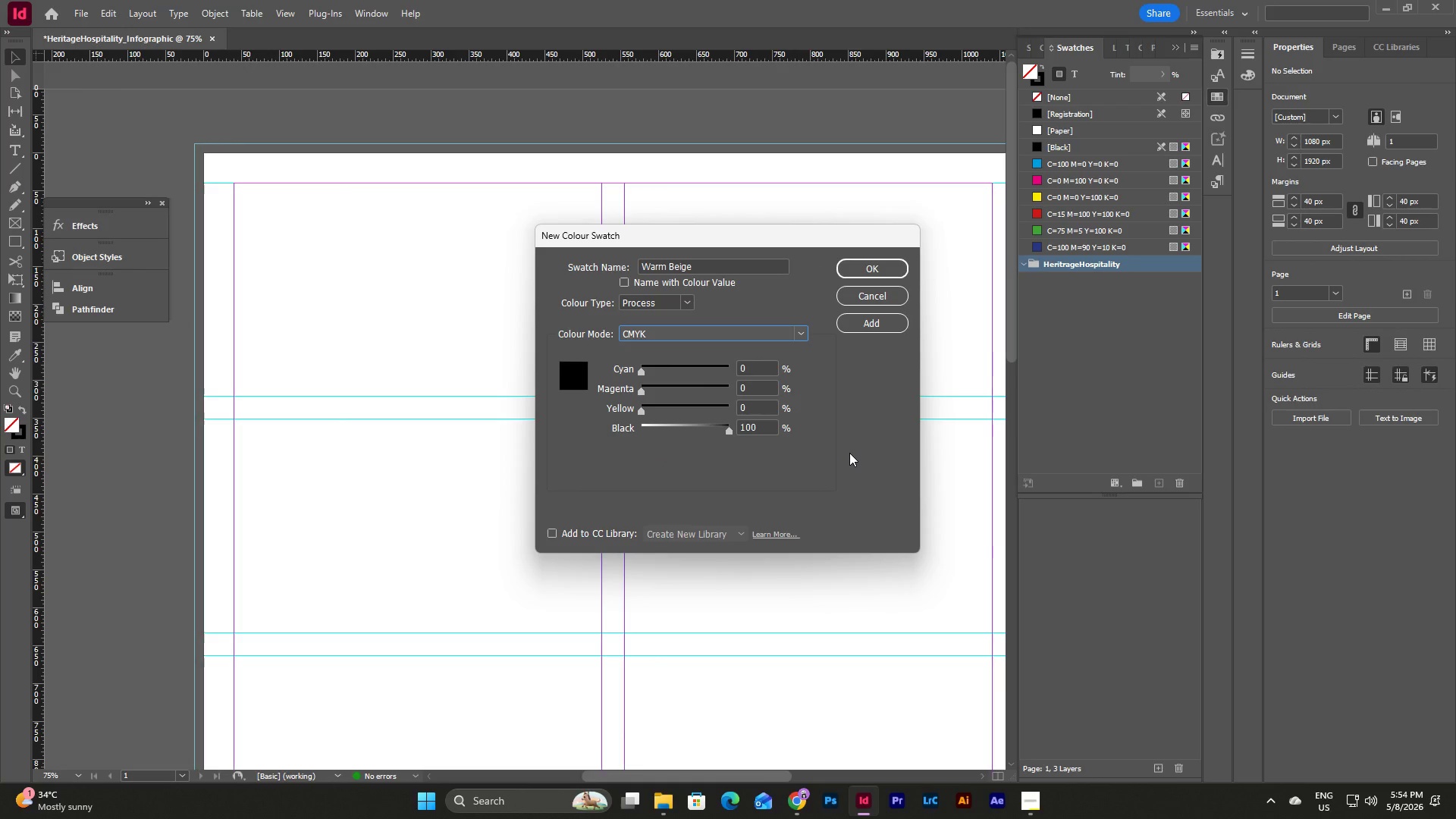 
double_click([762, 369])
 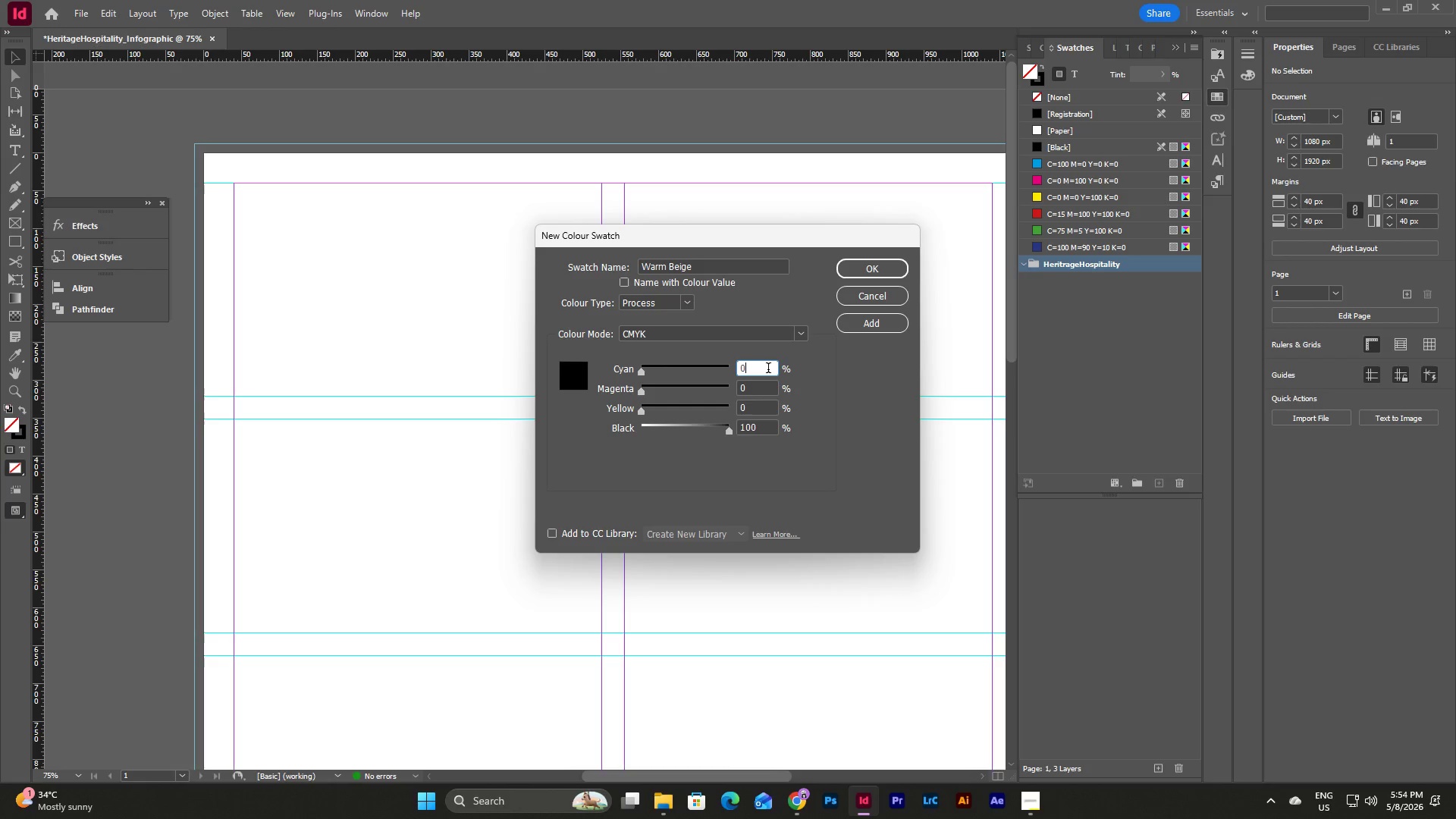 
left_click_drag(start_coordinate=[768, 369], to_coordinate=[719, 371])
 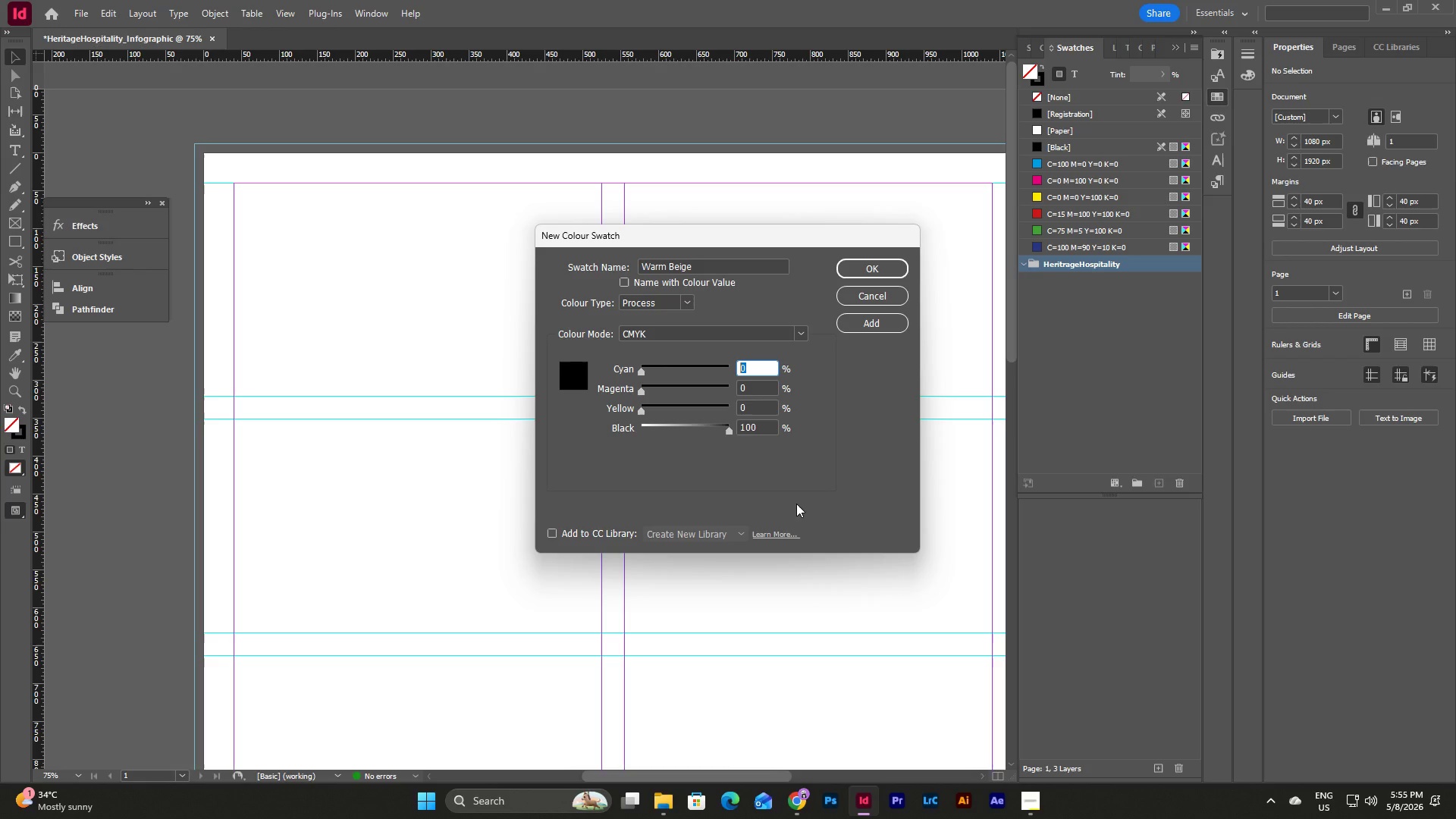 
wait(16.64)
 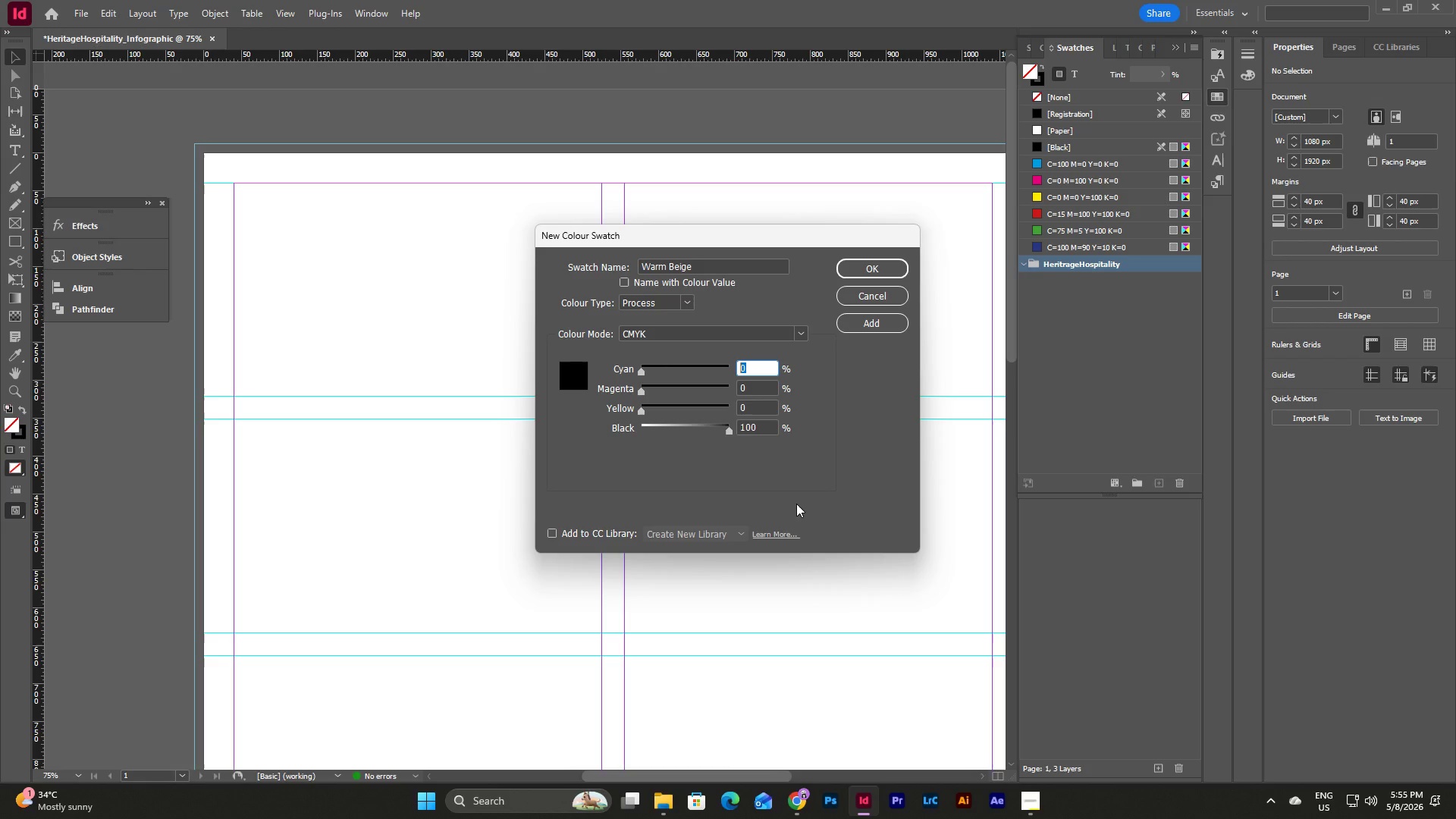 
left_click([1033, 802])